 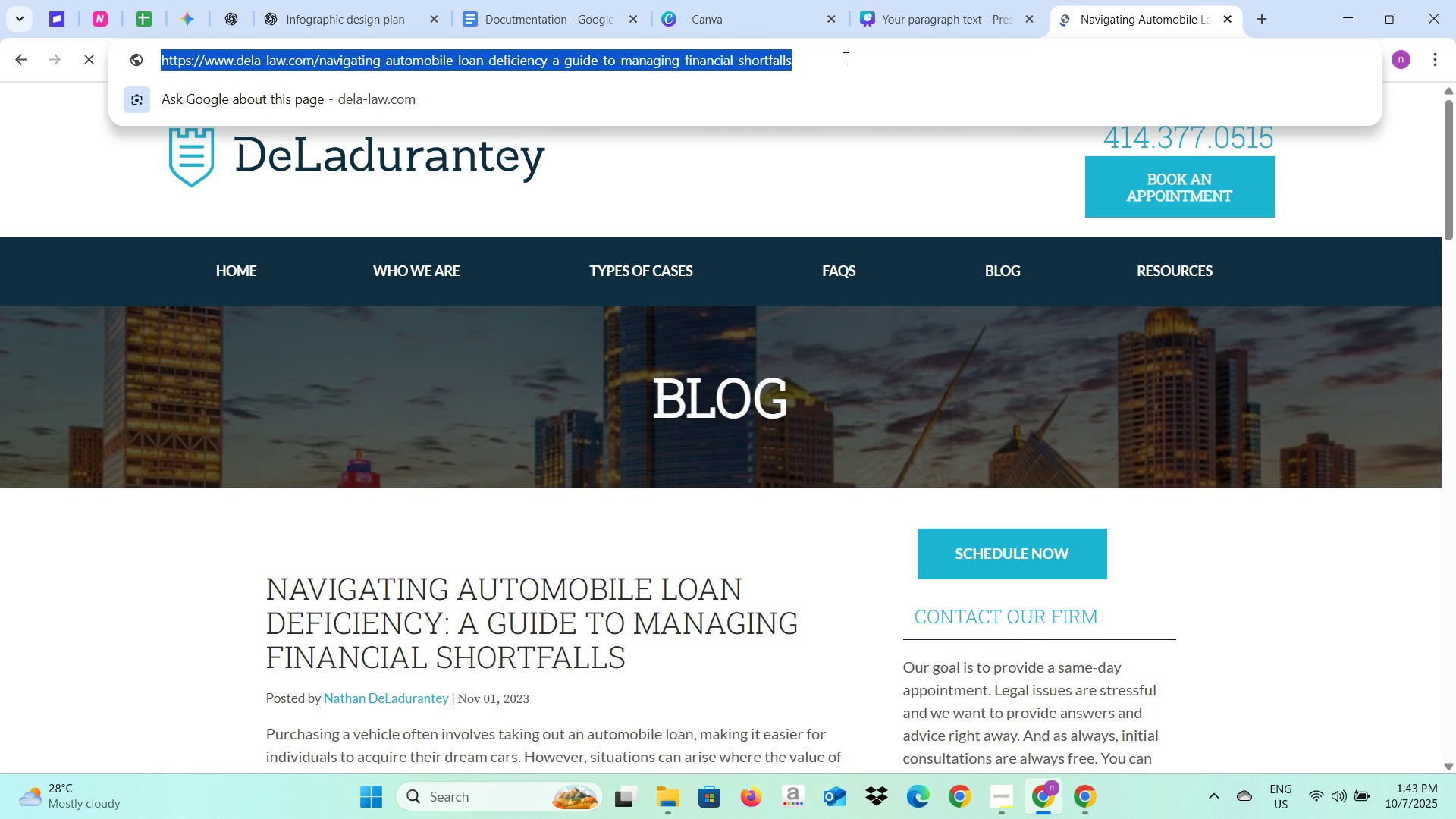 
key(Control+C)
 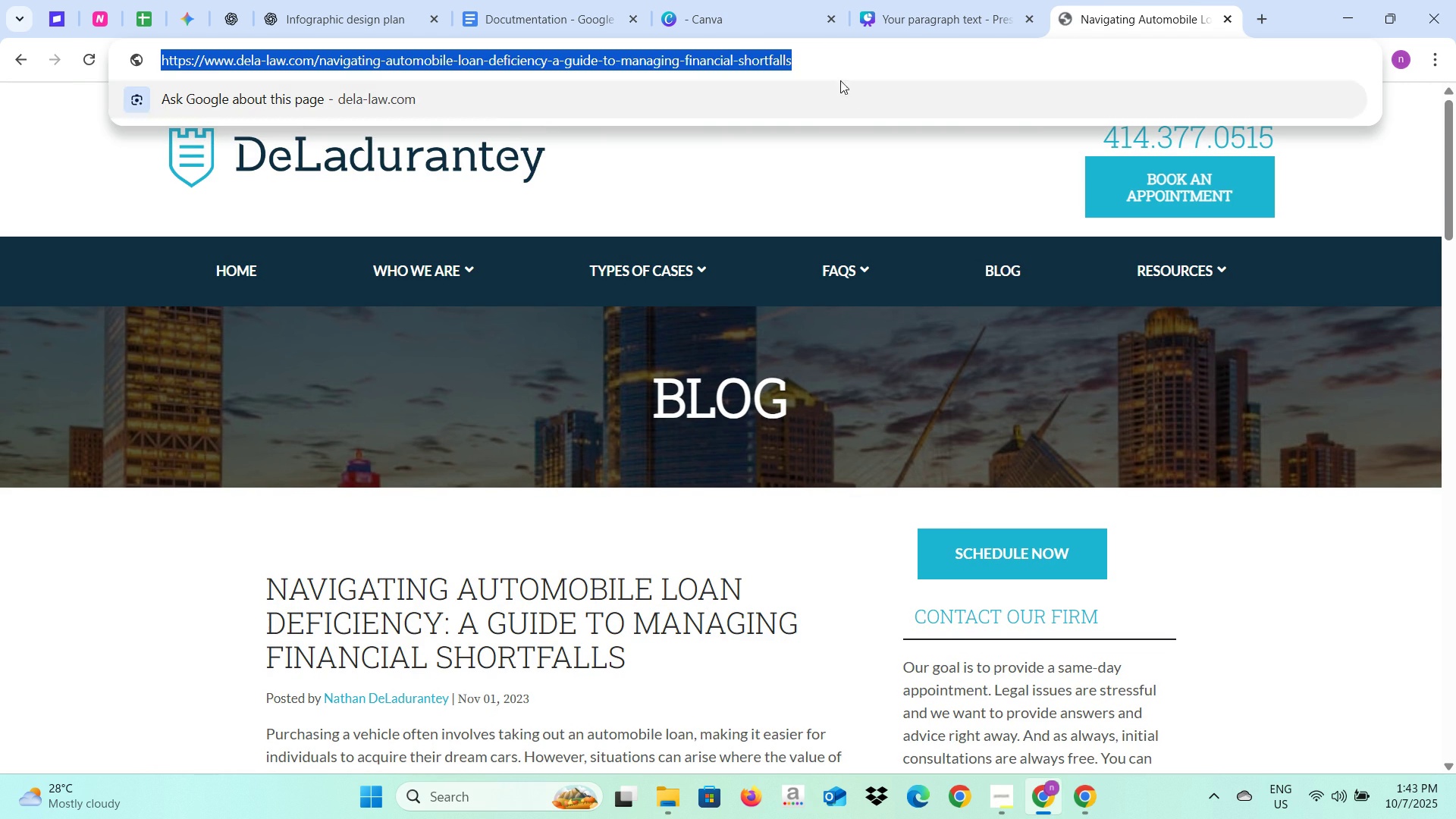 
key(Control+C)
 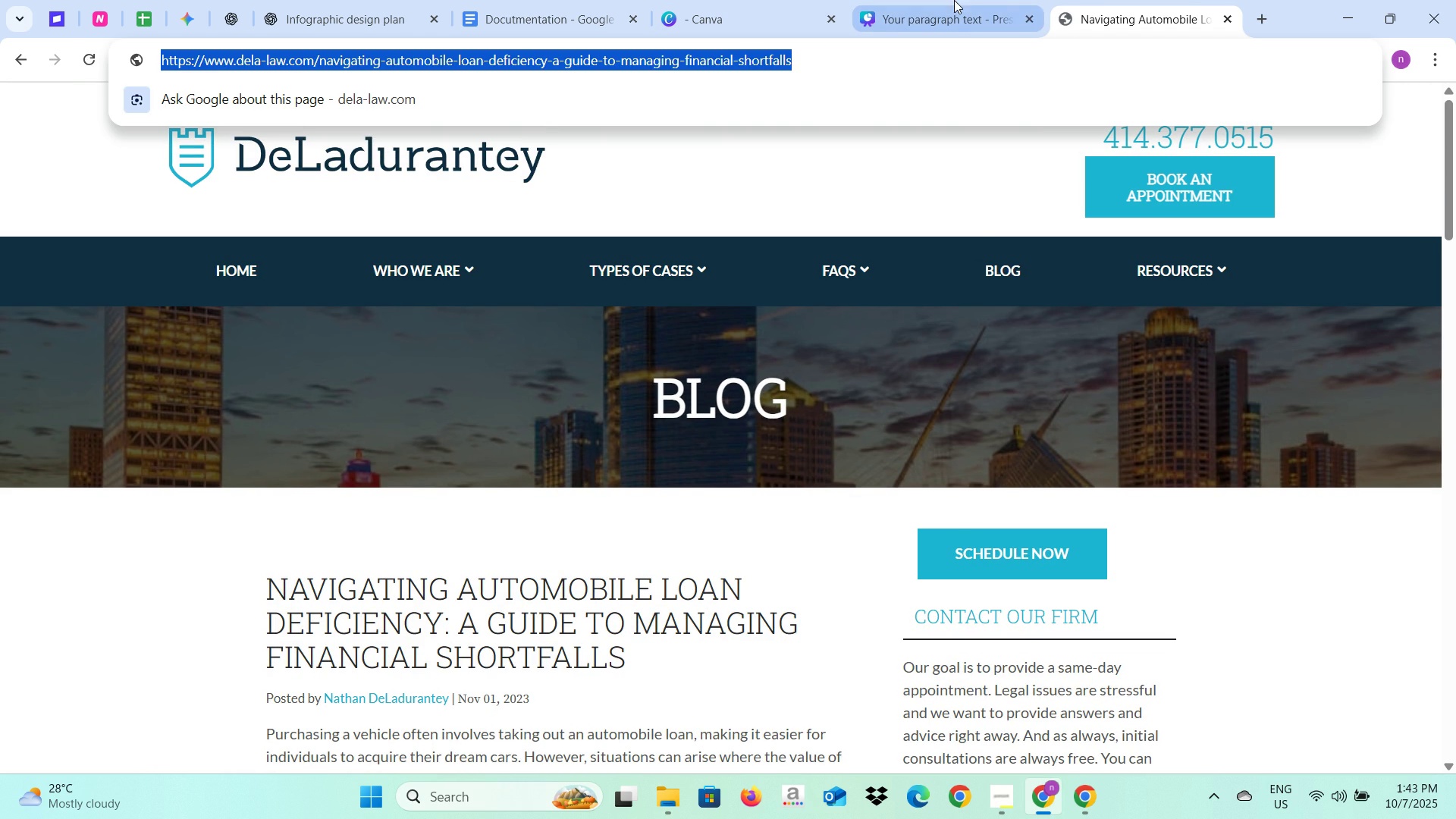 
left_click([954, 0])
 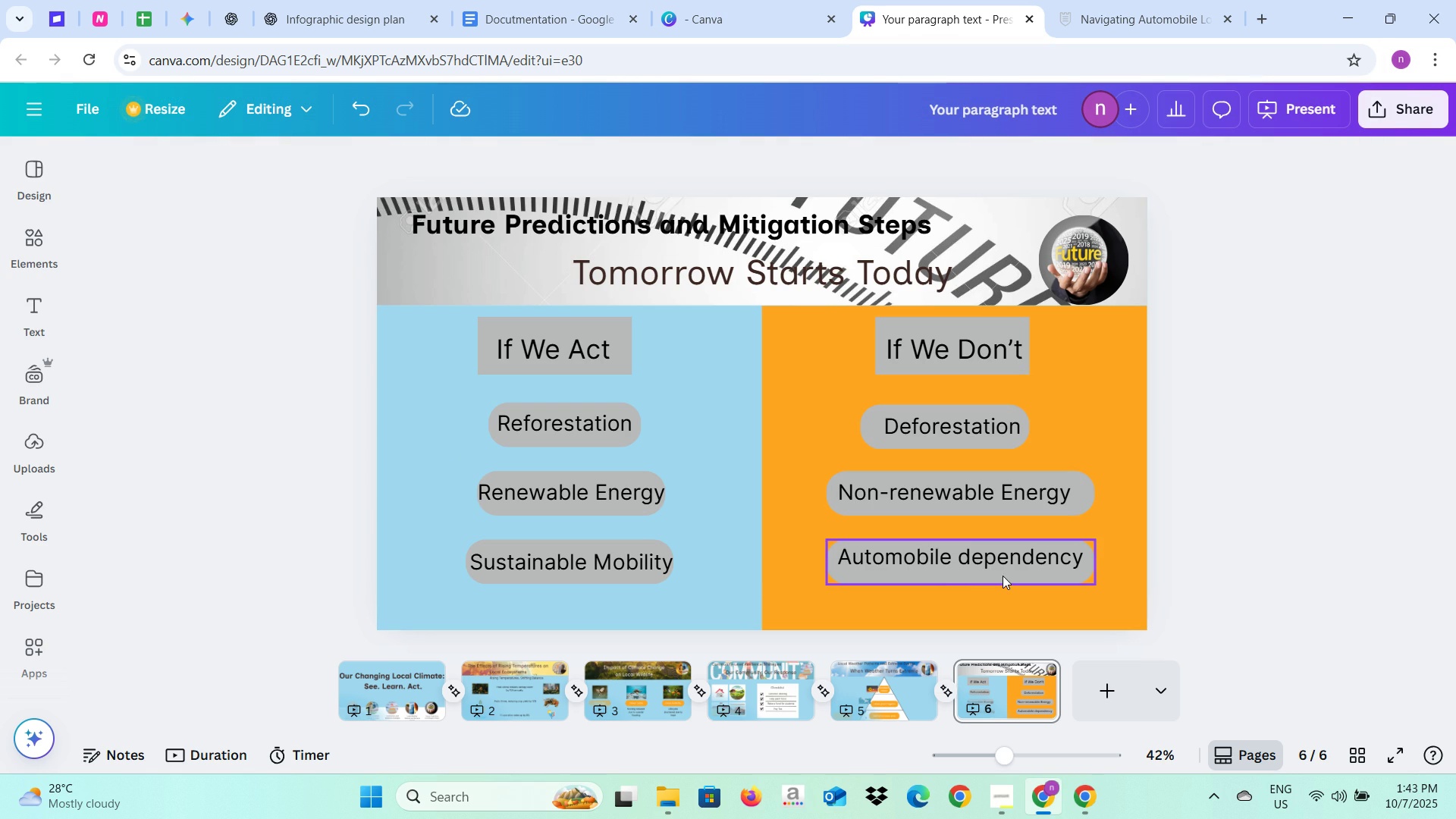 
left_click([1003, 581])
 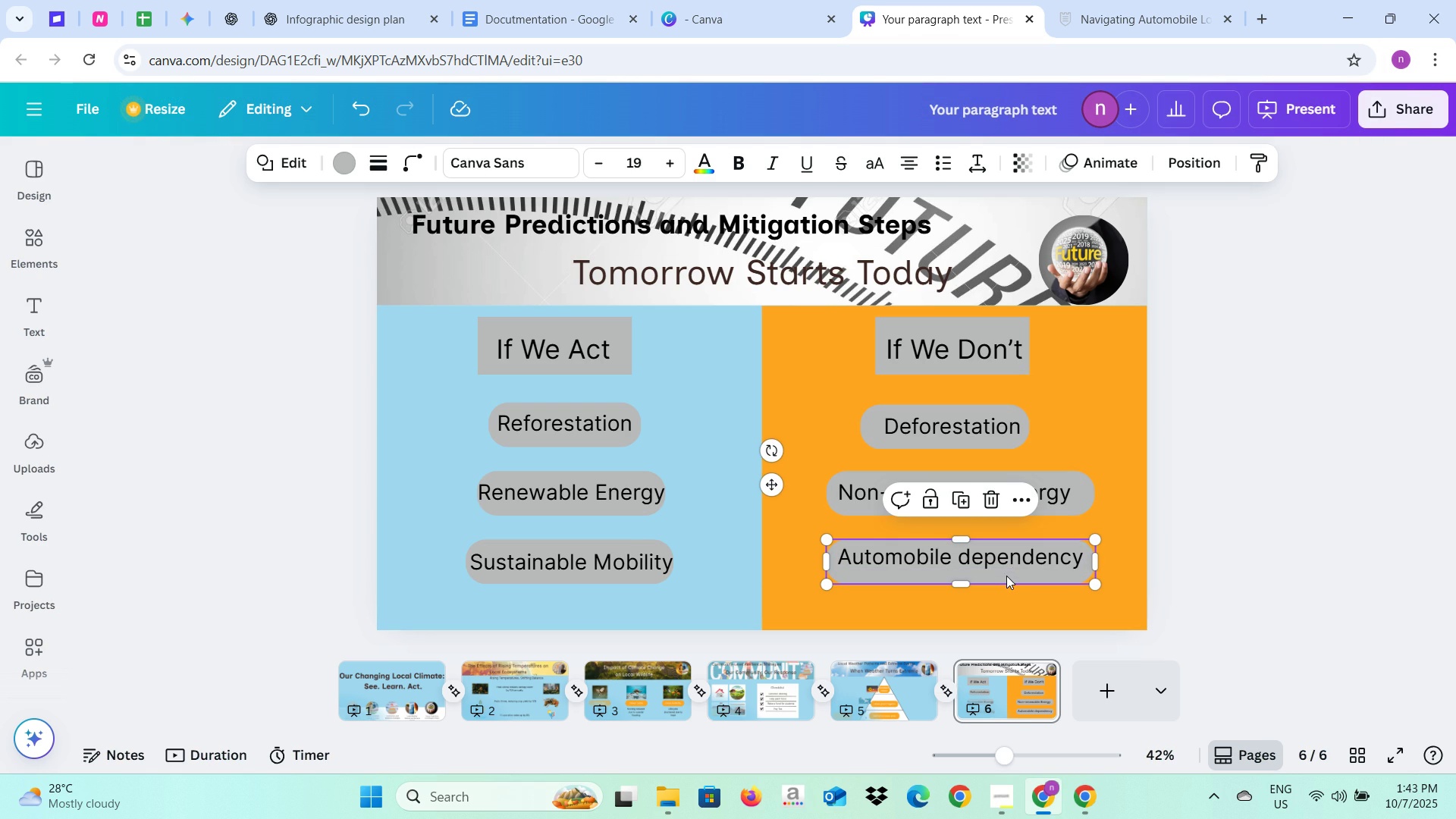 
right_click([1006, 576])
 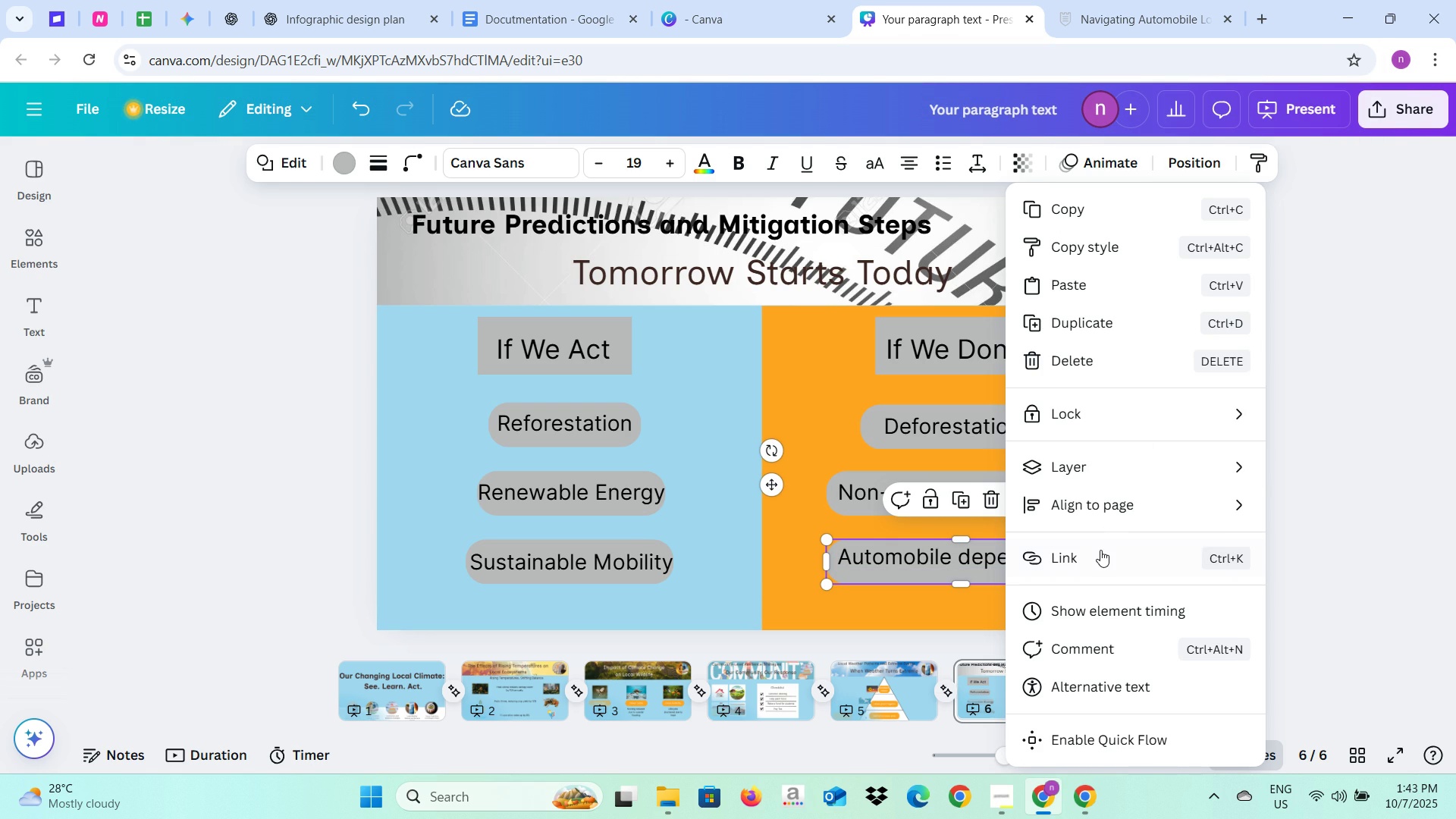 
left_click([1100, 554])